 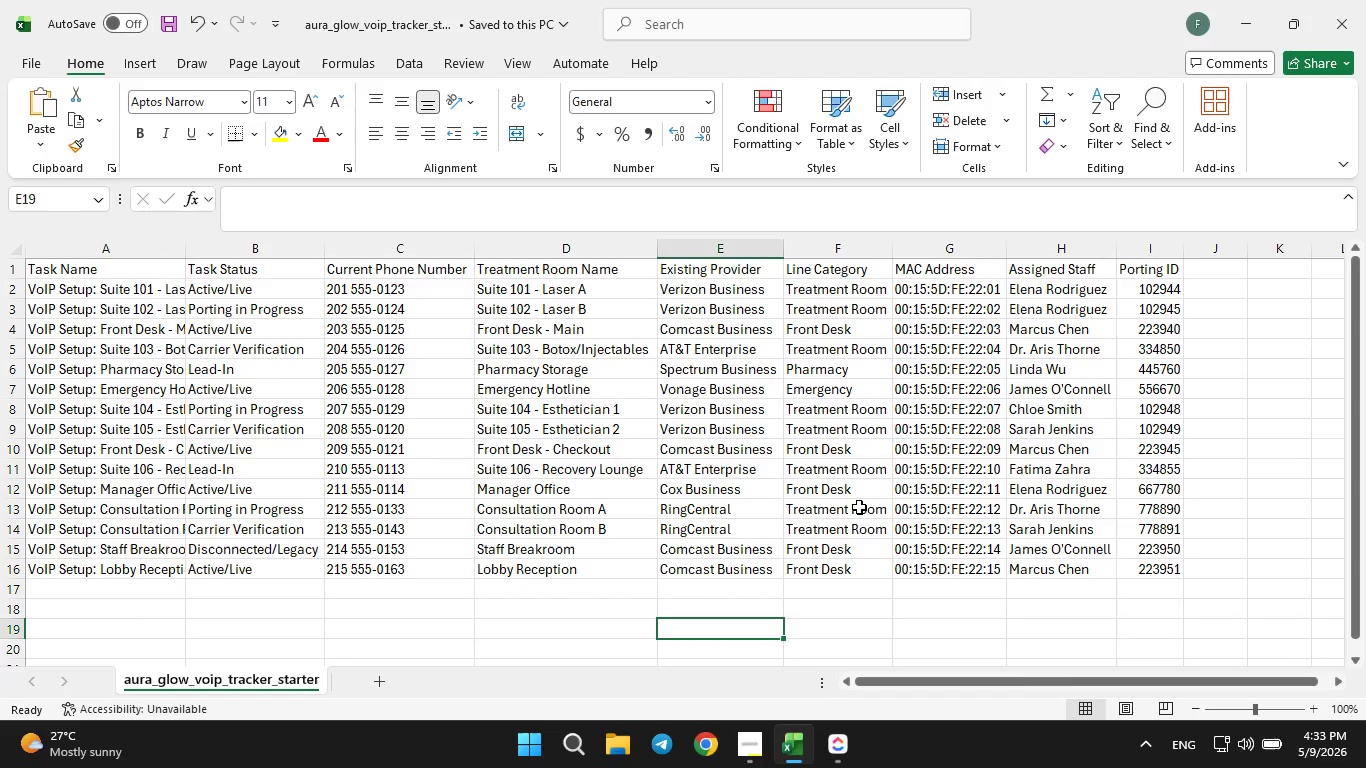 
left_click([831, 733])
 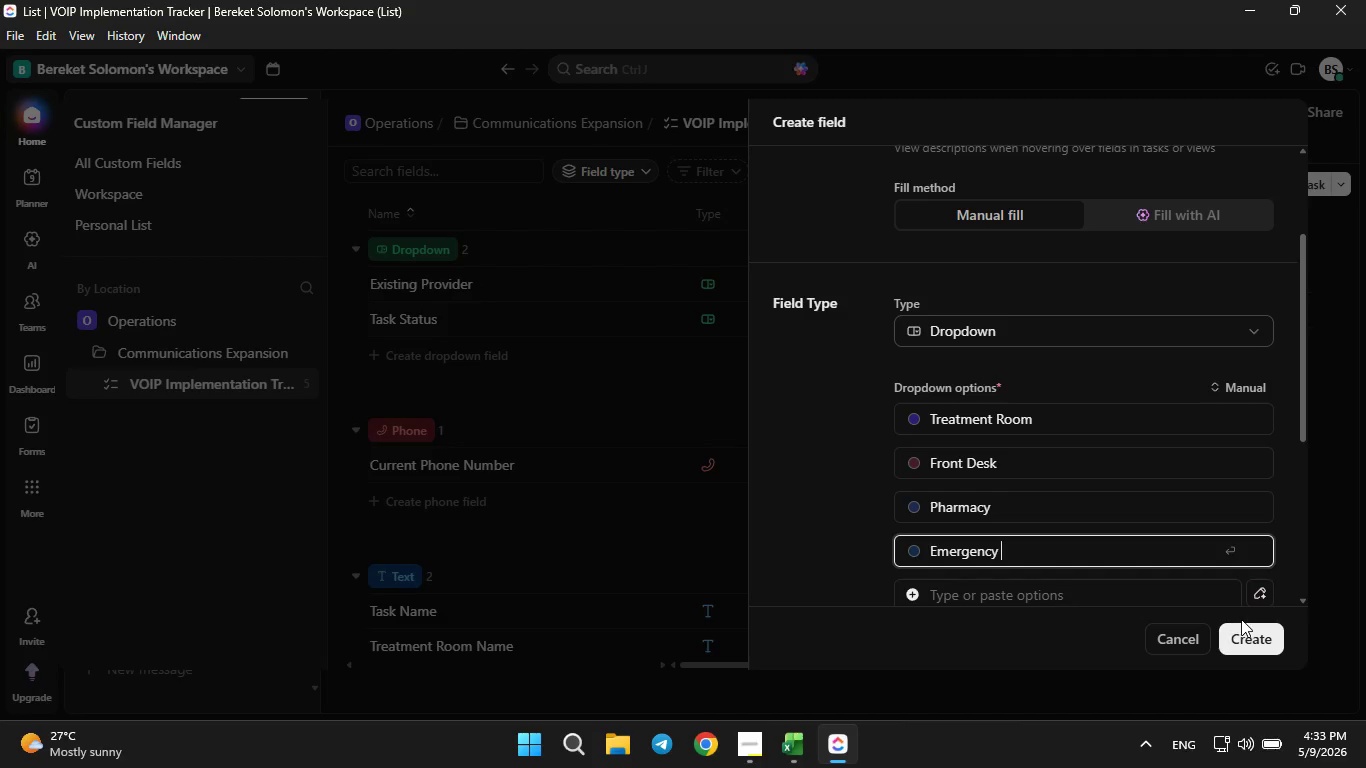 
left_click([1241, 619])
 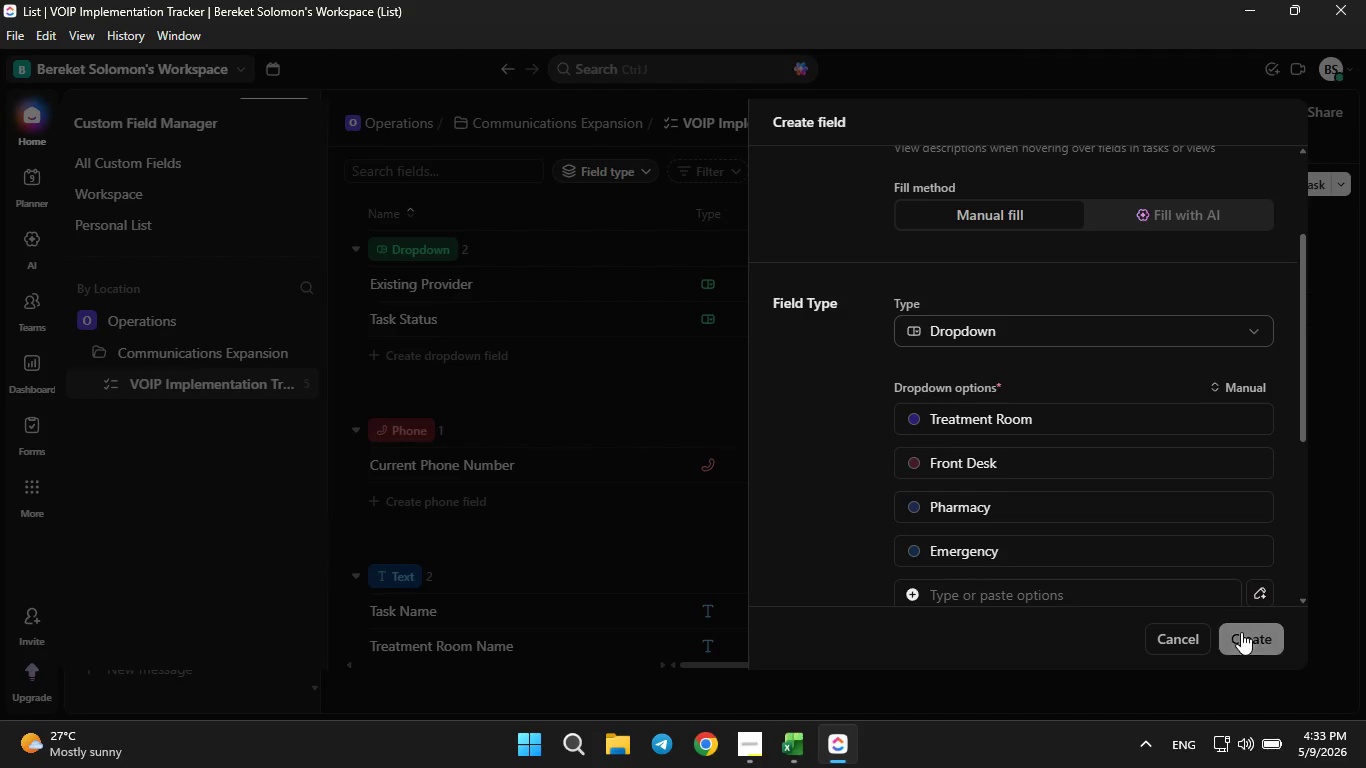 
left_click([1241, 632])
 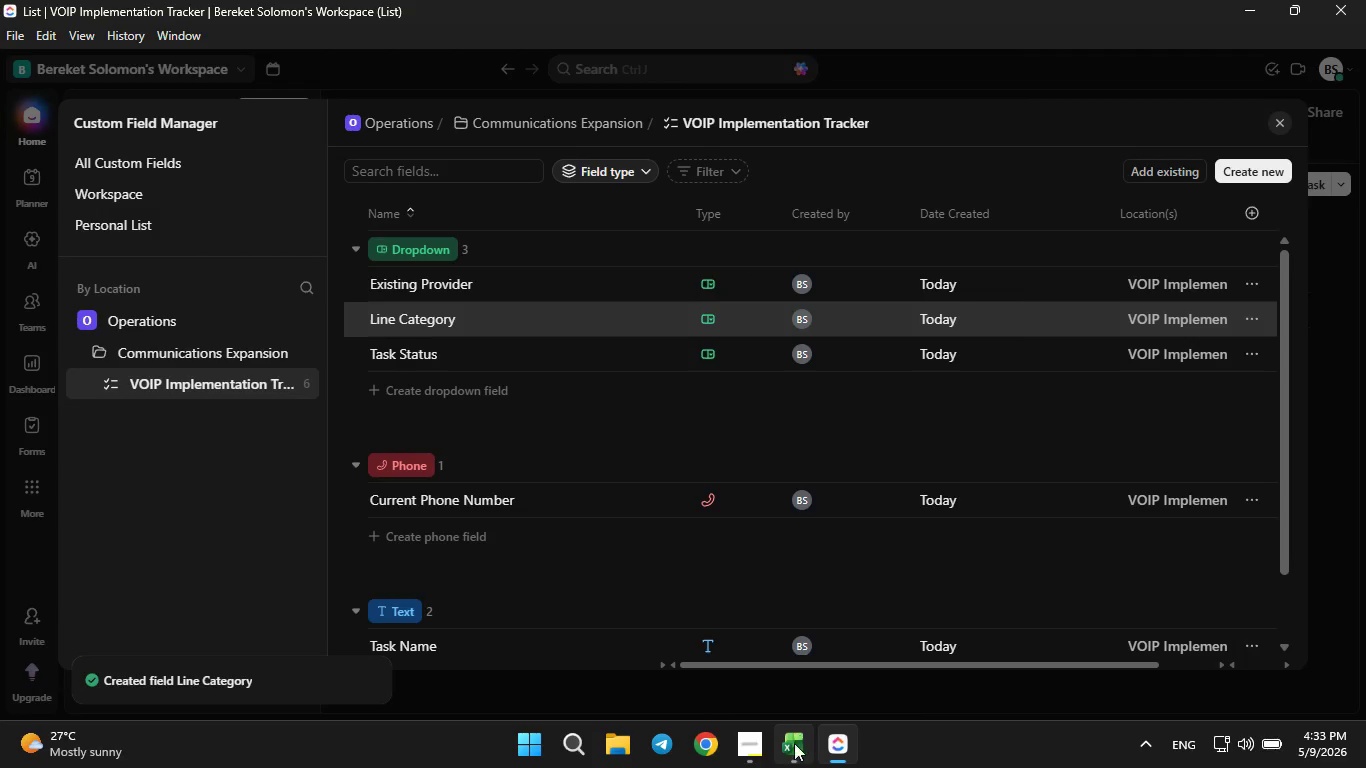 
left_click([793, 745])
 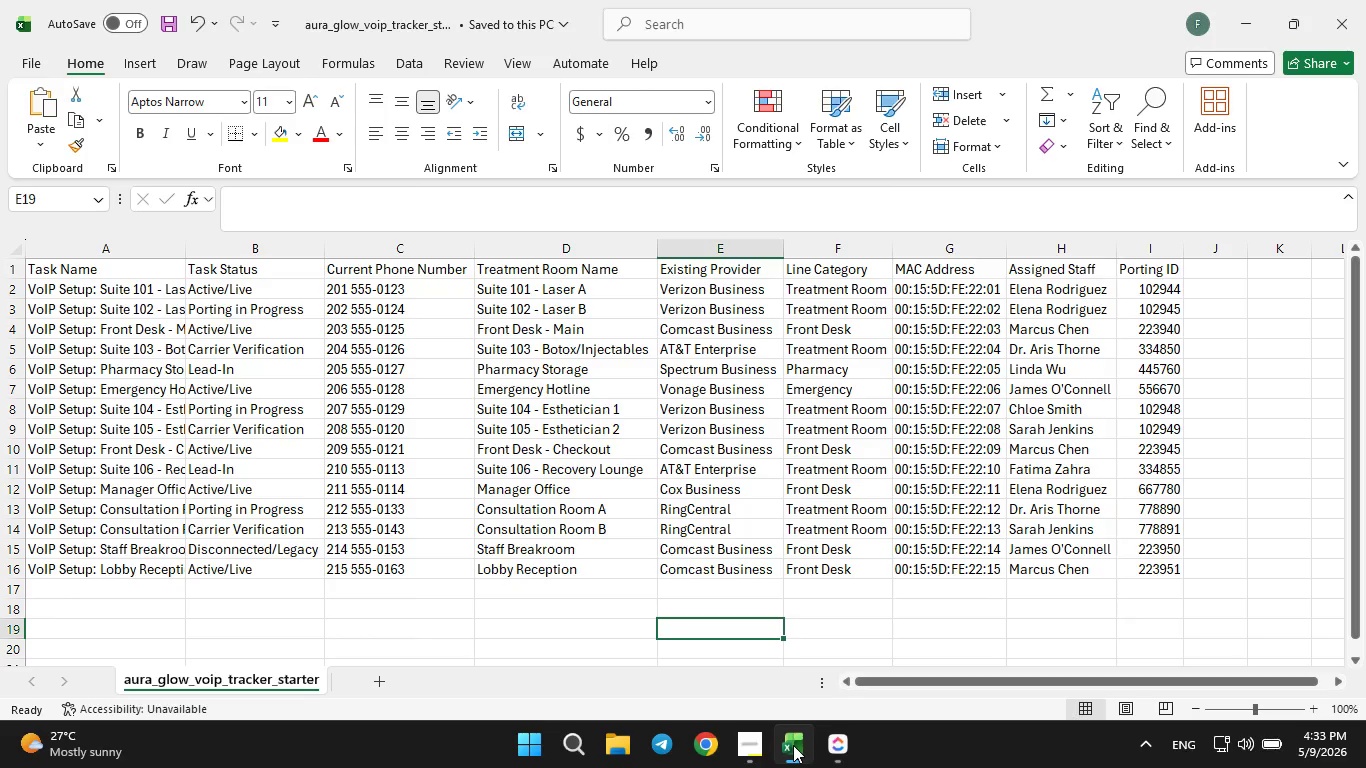 
left_click([793, 745])
 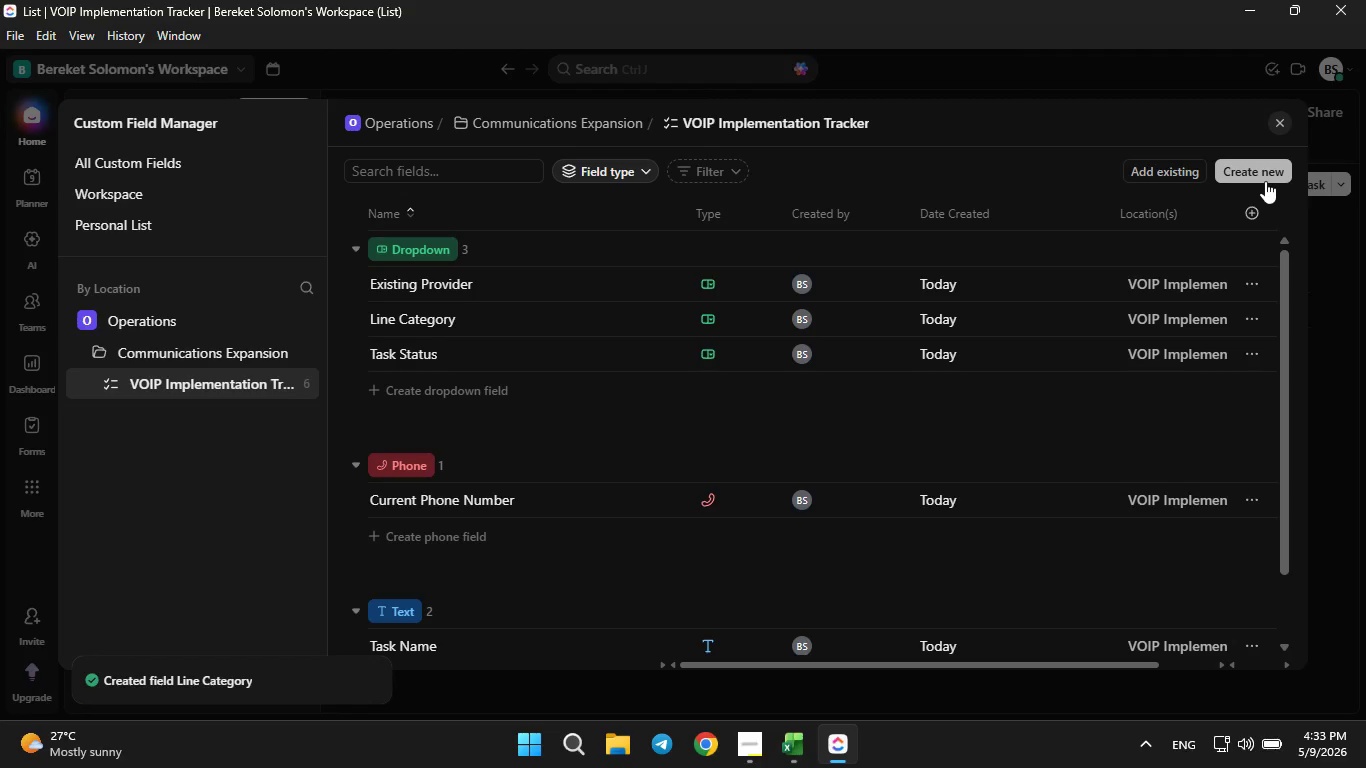 
left_click([1265, 181])
 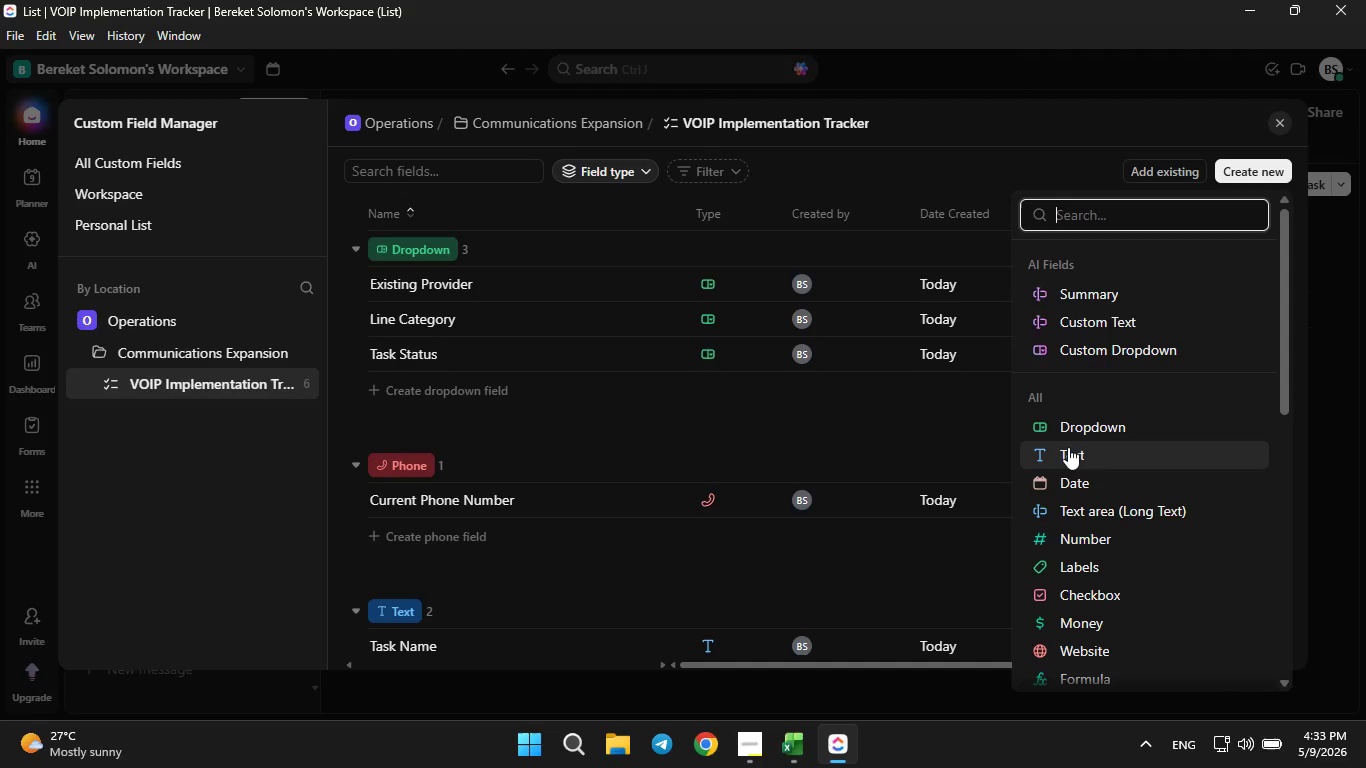 
left_click([1068, 449])
 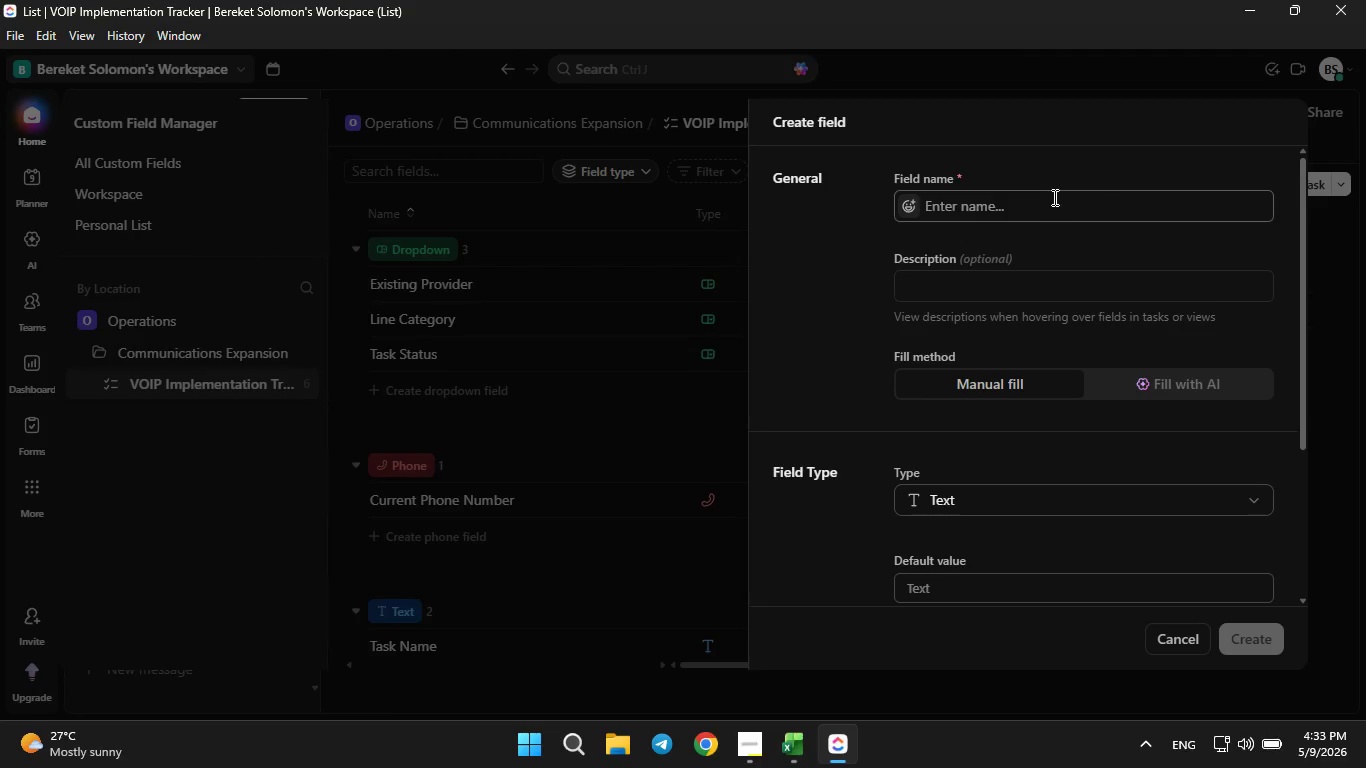 
left_click([1053, 197])
 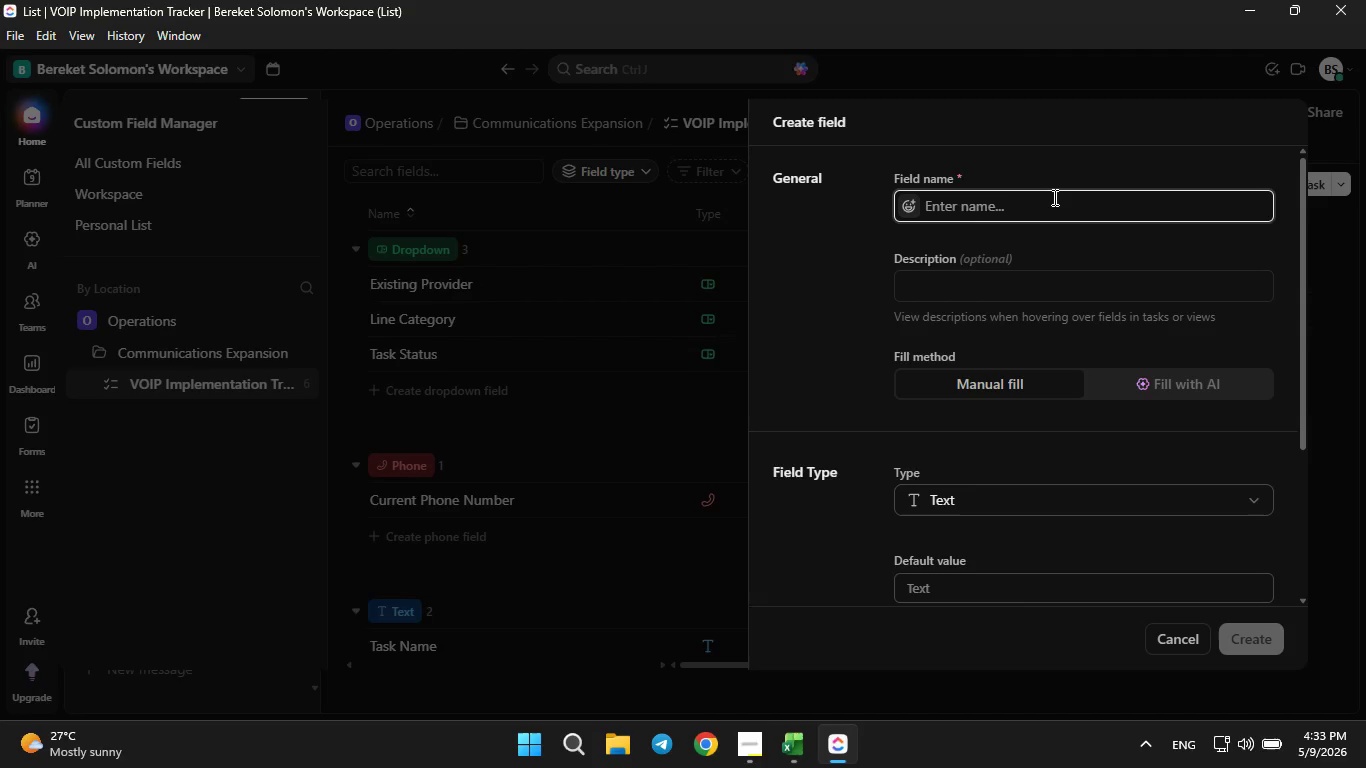 
type(MAC Address)
 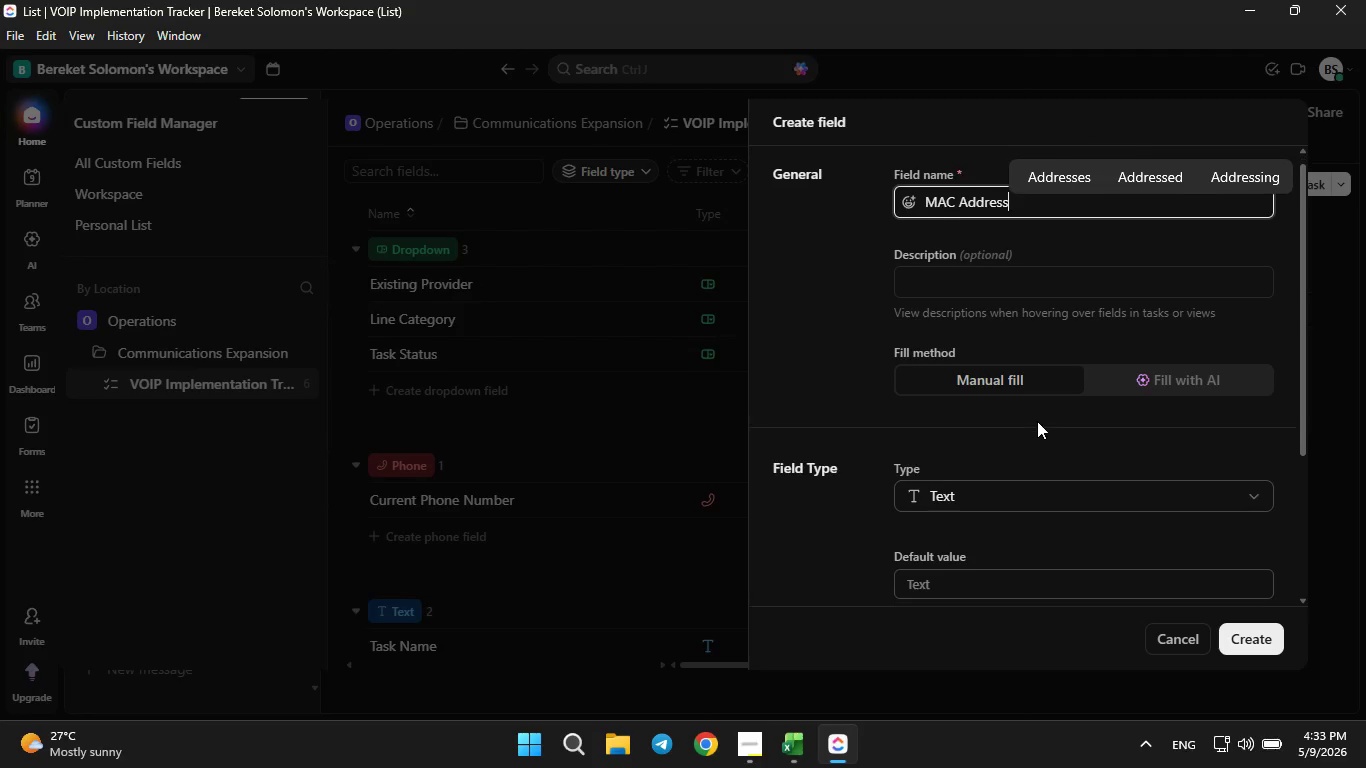 
scroll: coordinate [1037, 421], scroll_direction: down, amount: 3.0
 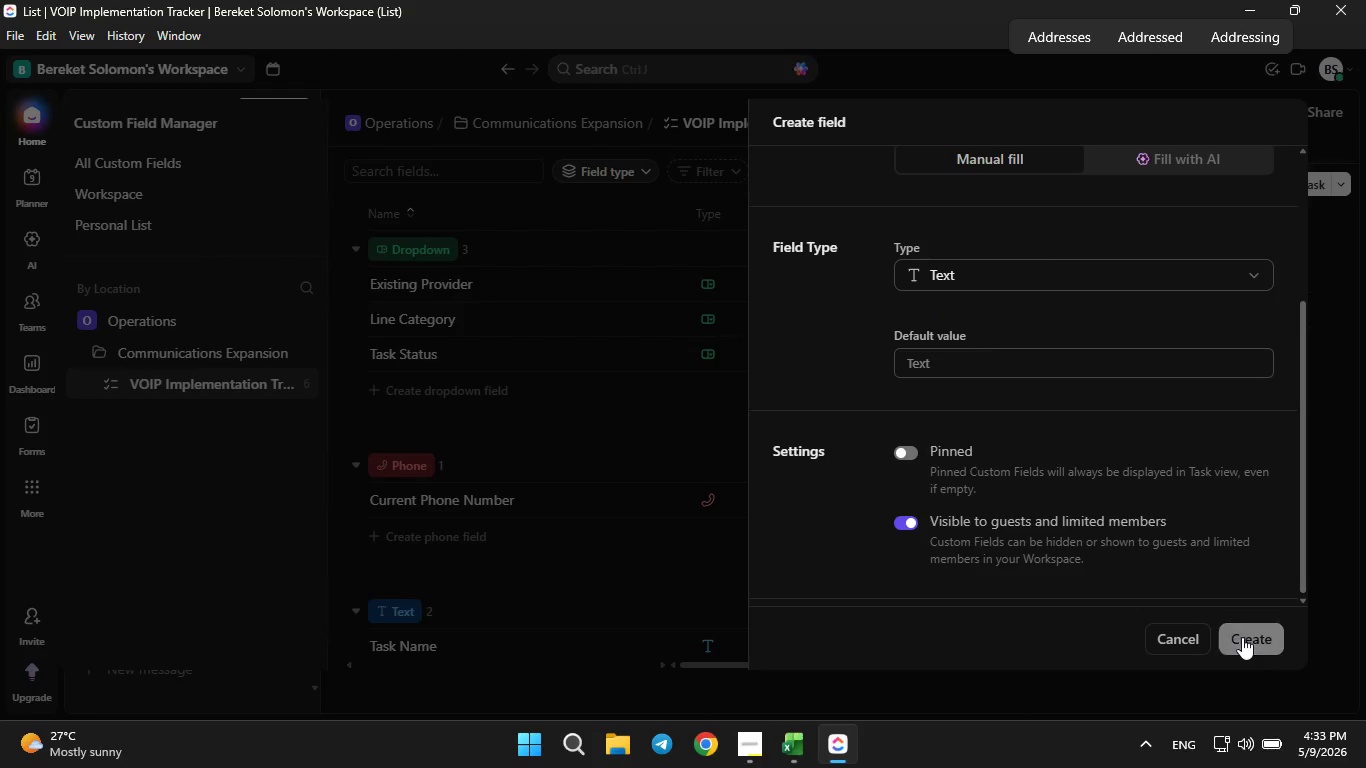 
left_click([1242, 637])
 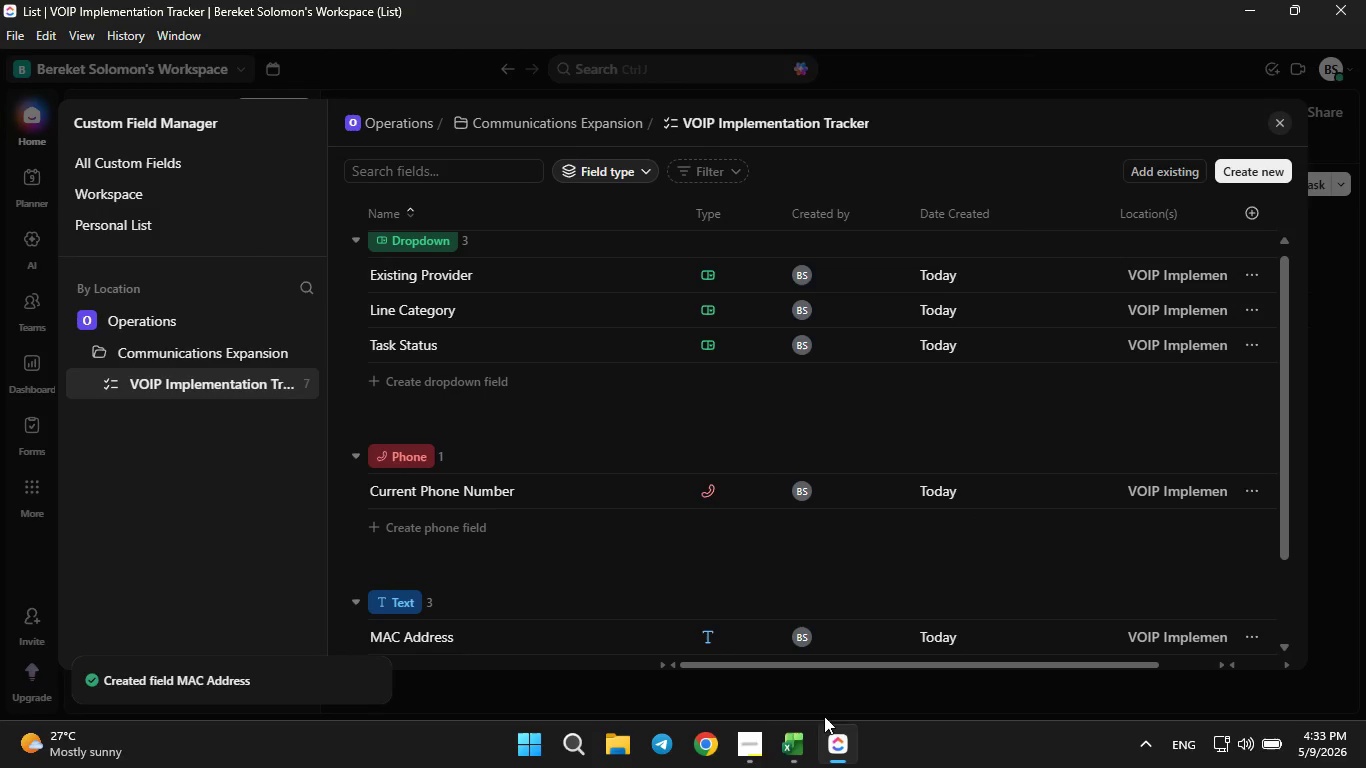 
left_click([805, 752])
 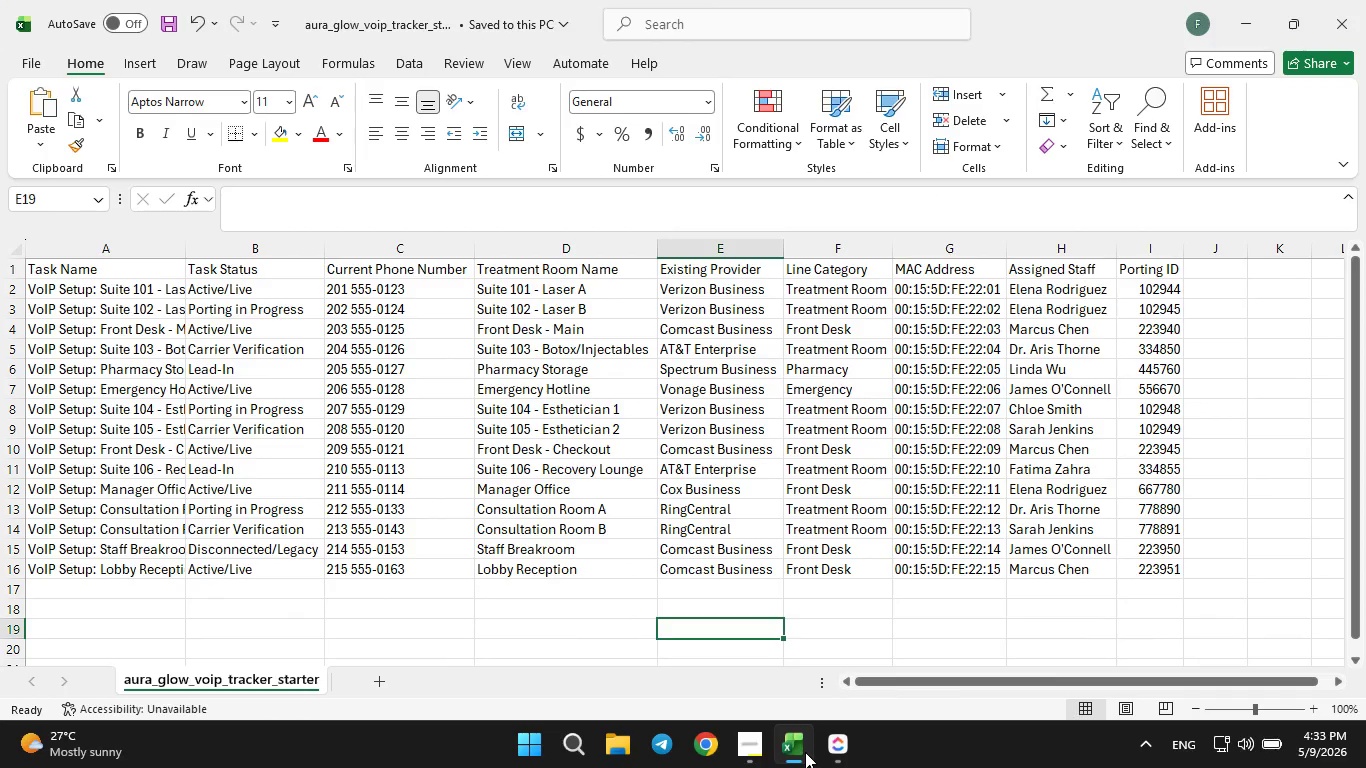 
wait(11.74)
 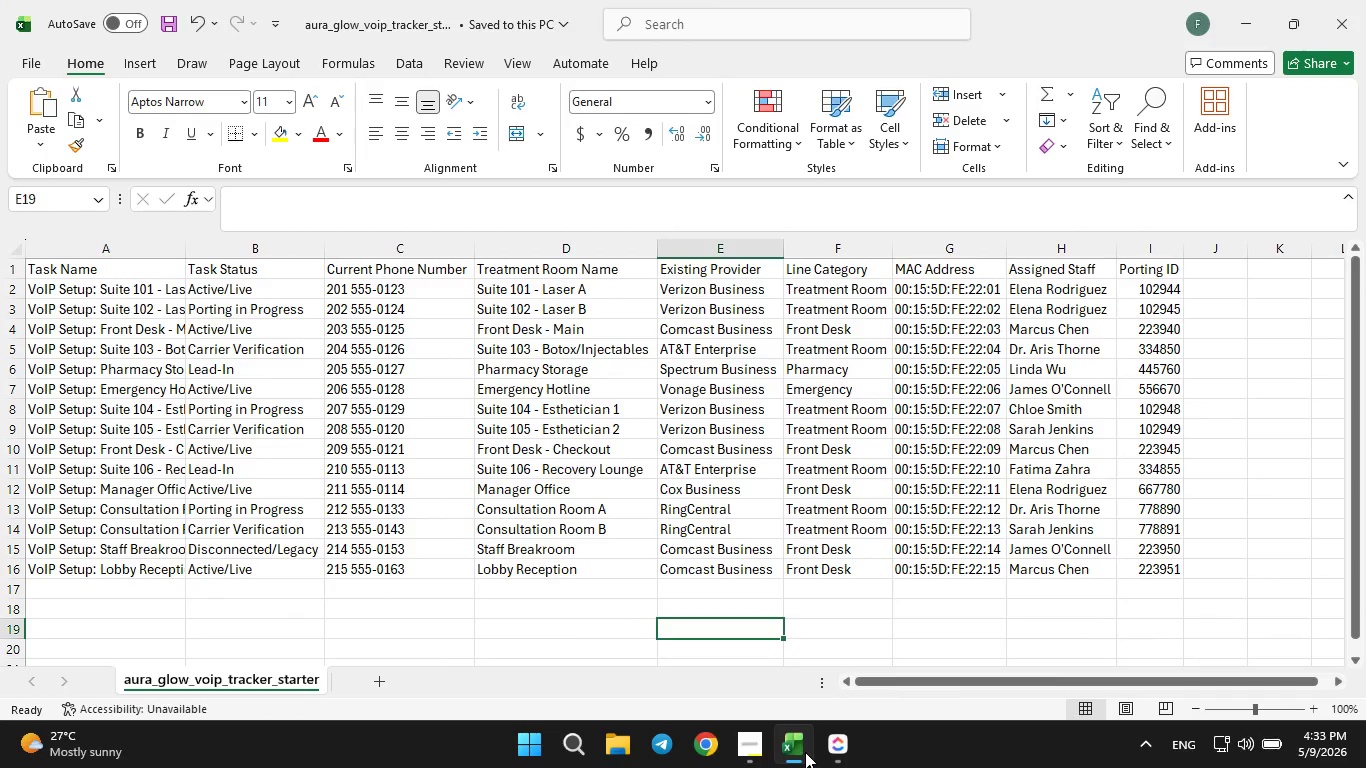 
left_click([1065, 303])
 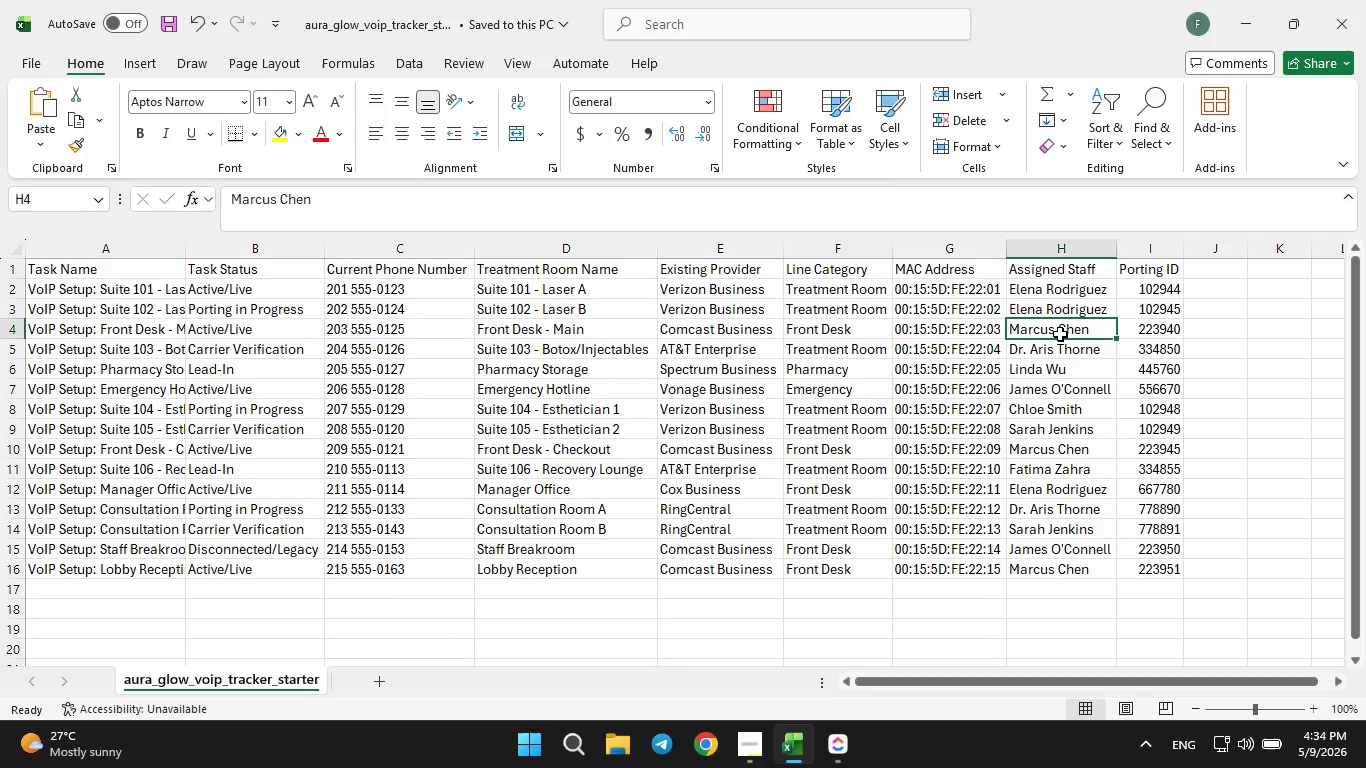 
left_click([1060, 332])
 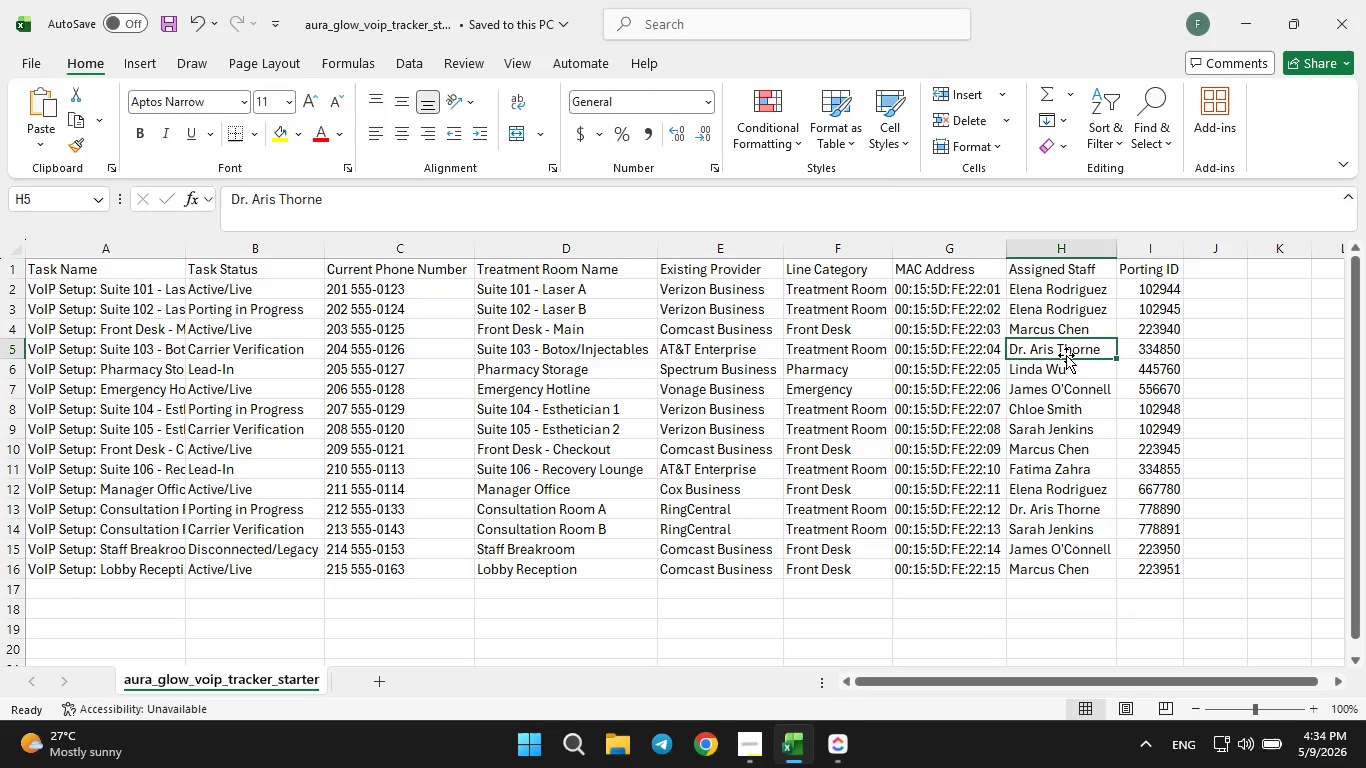 
left_click([1065, 353])
 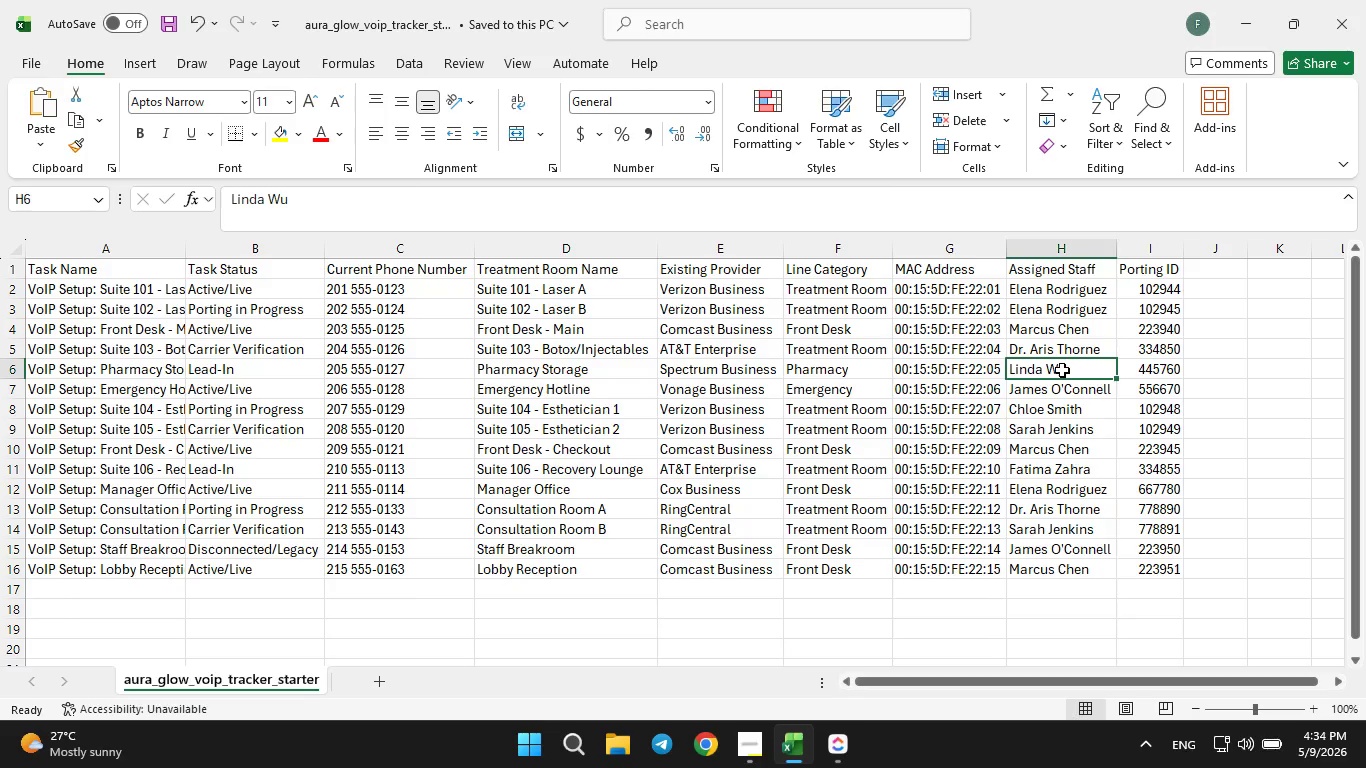 
left_click([1062, 370])
 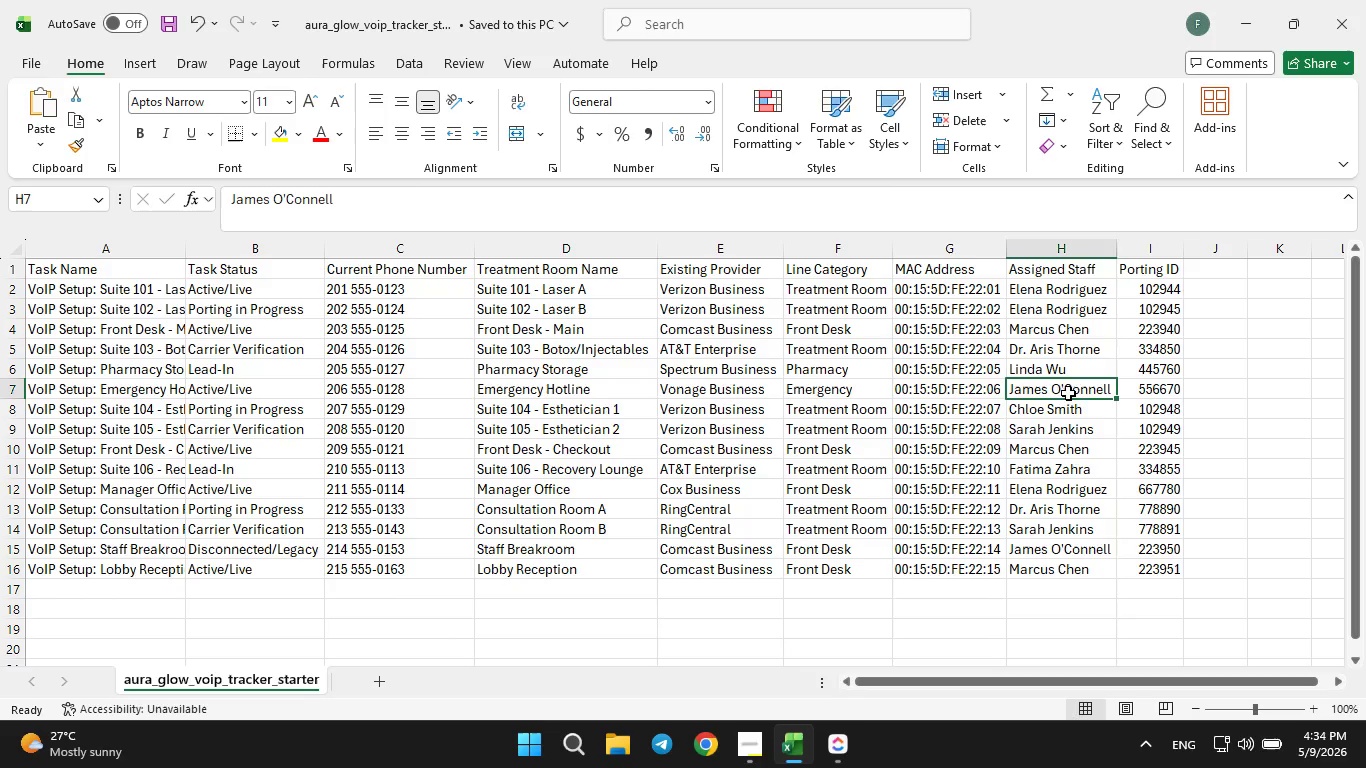 
double_click([1068, 393])
 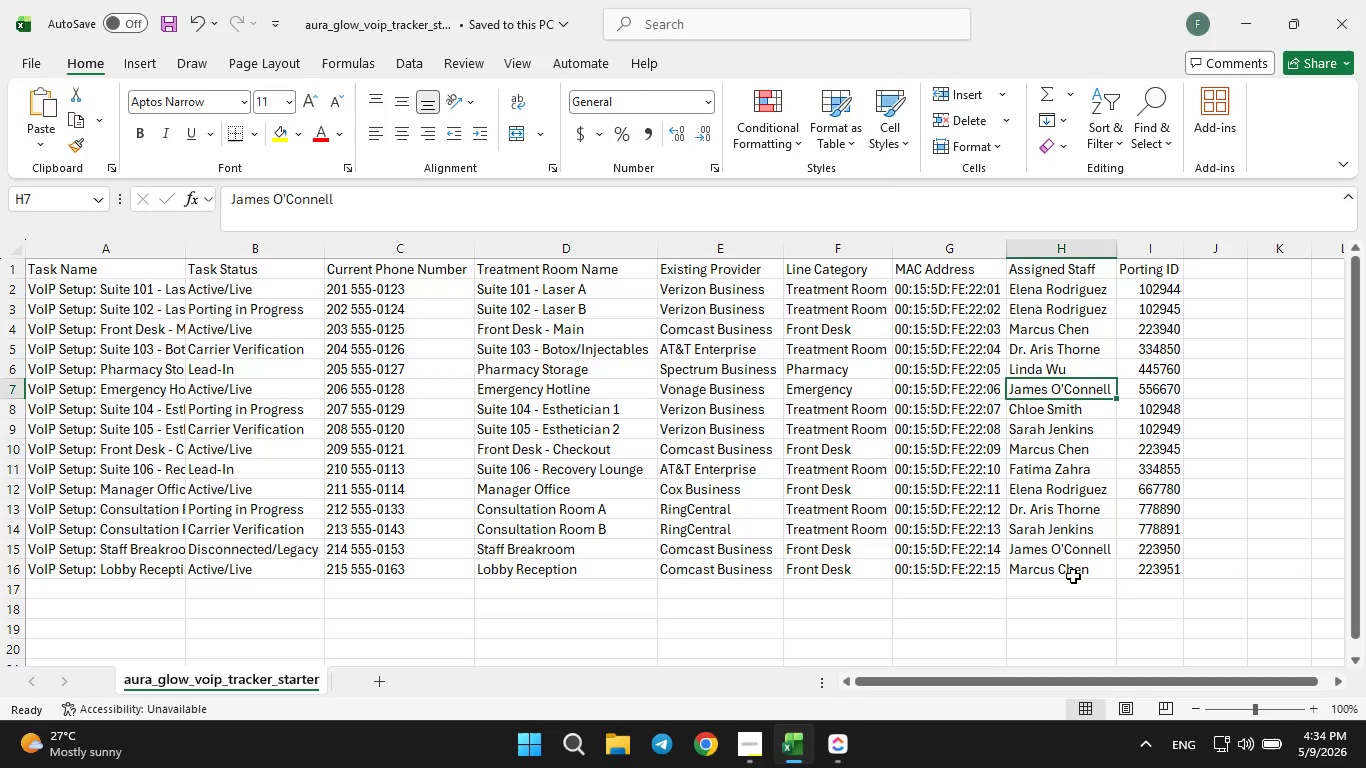 
left_click([1073, 576])
 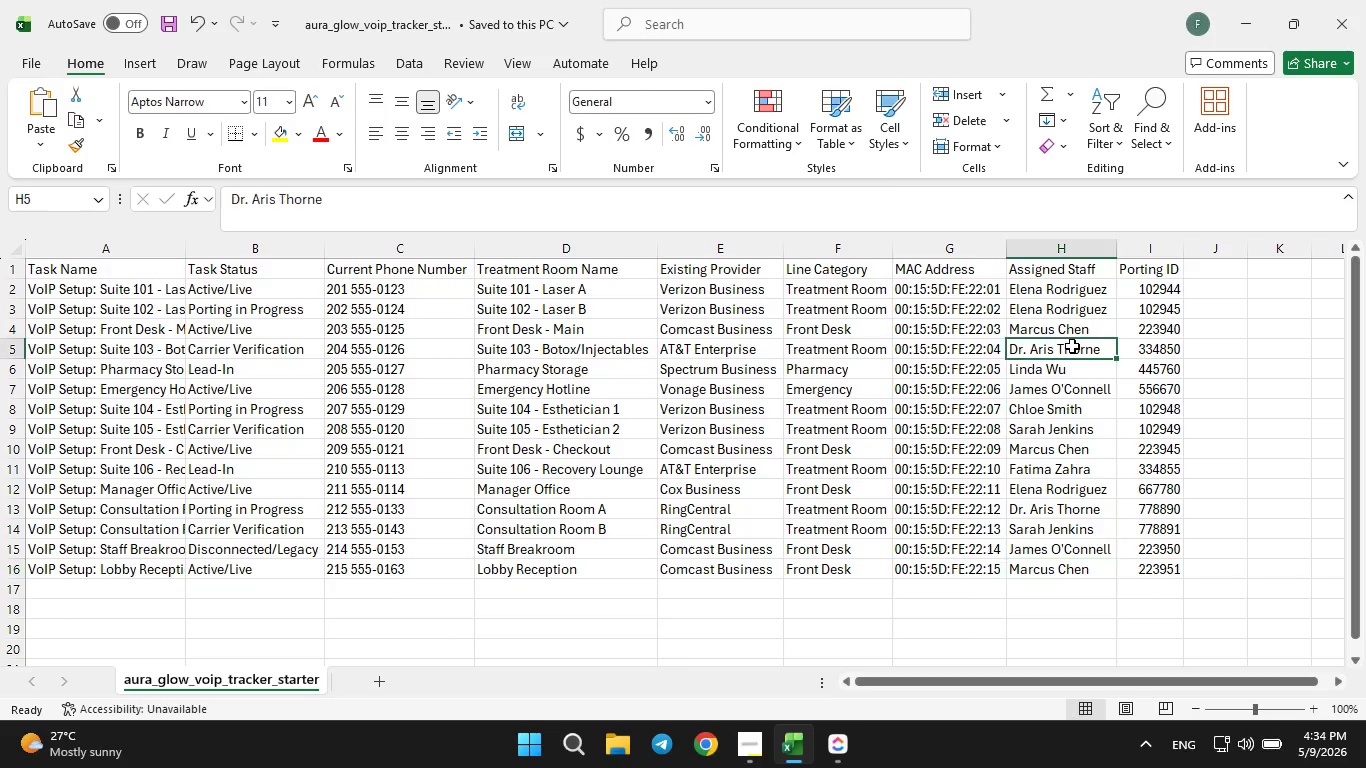 
left_click([1072, 346])
 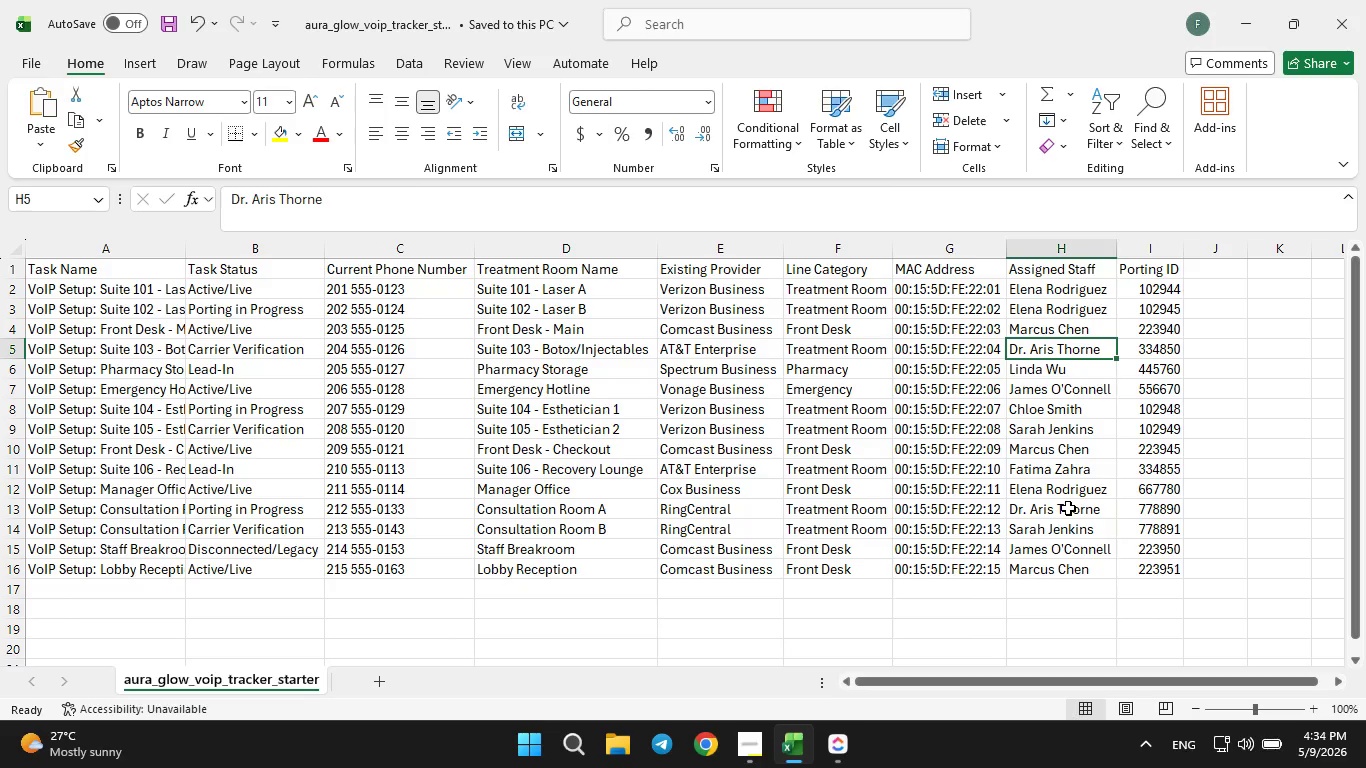 
left_click([1068, 508])
 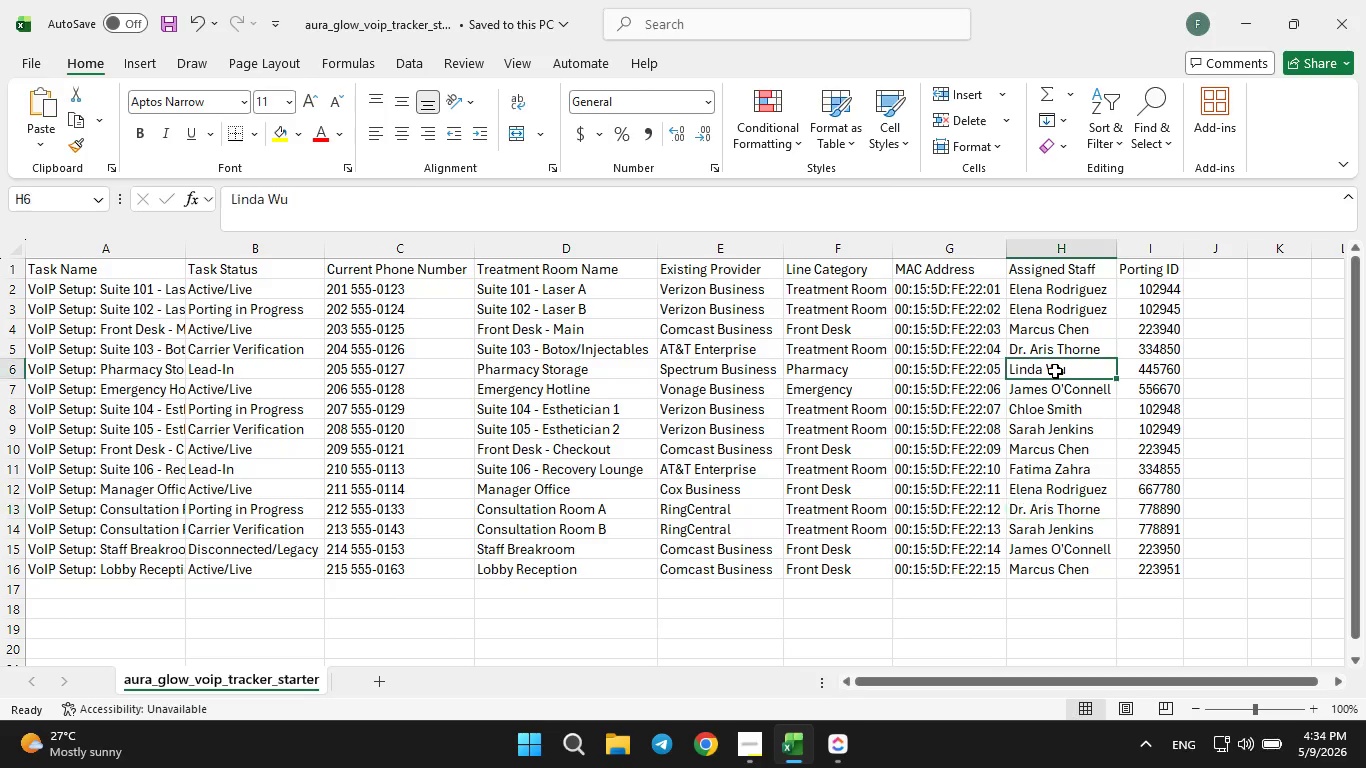 
left_click([1055, 371])
 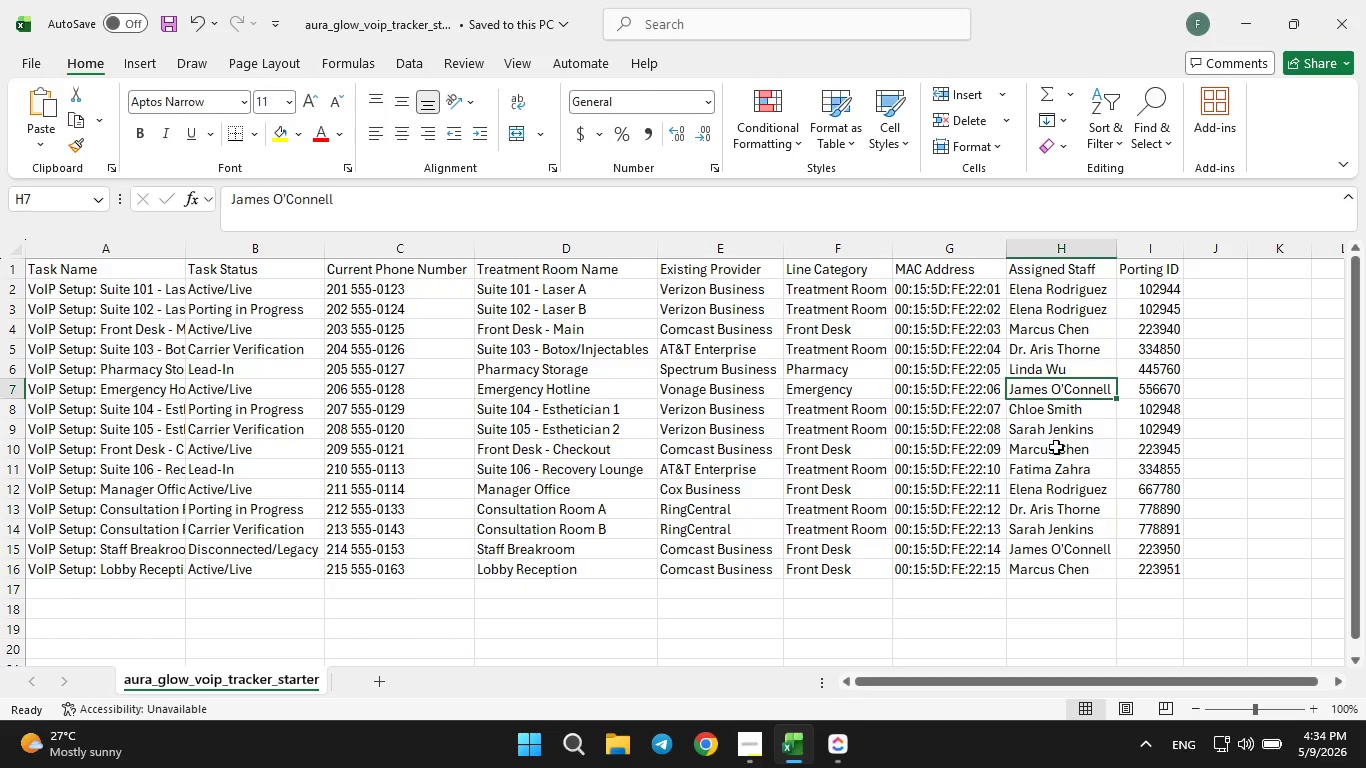 
wait(5.5)
 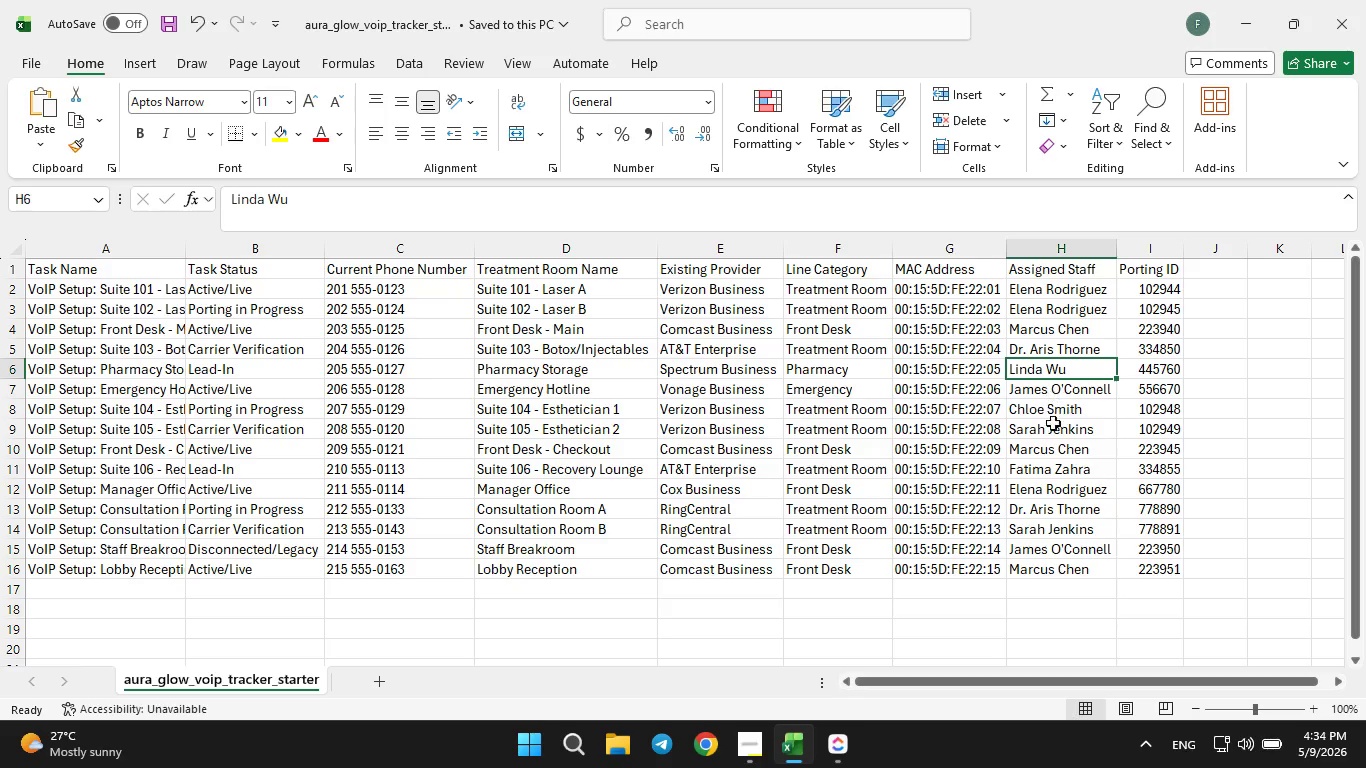 
left_click([1062, 555])
 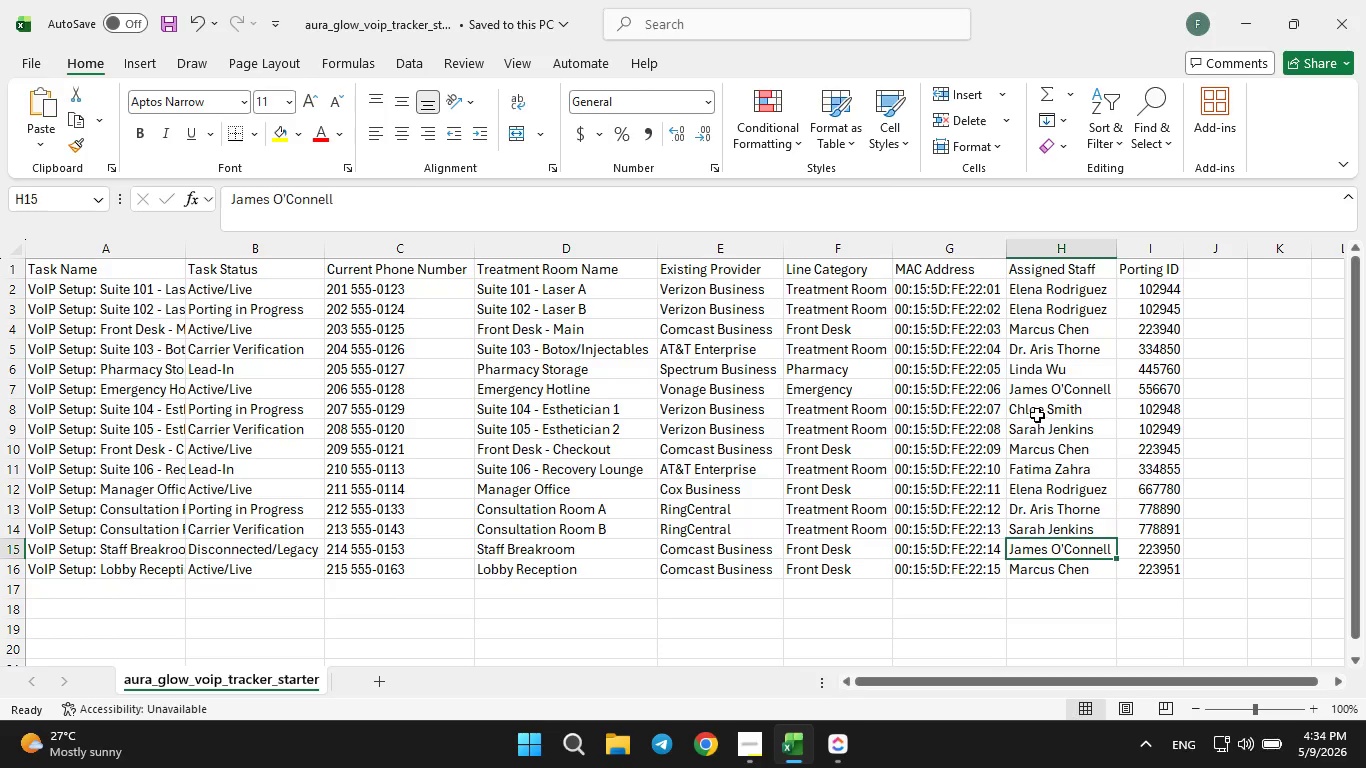 
left_click([1037, 415])
 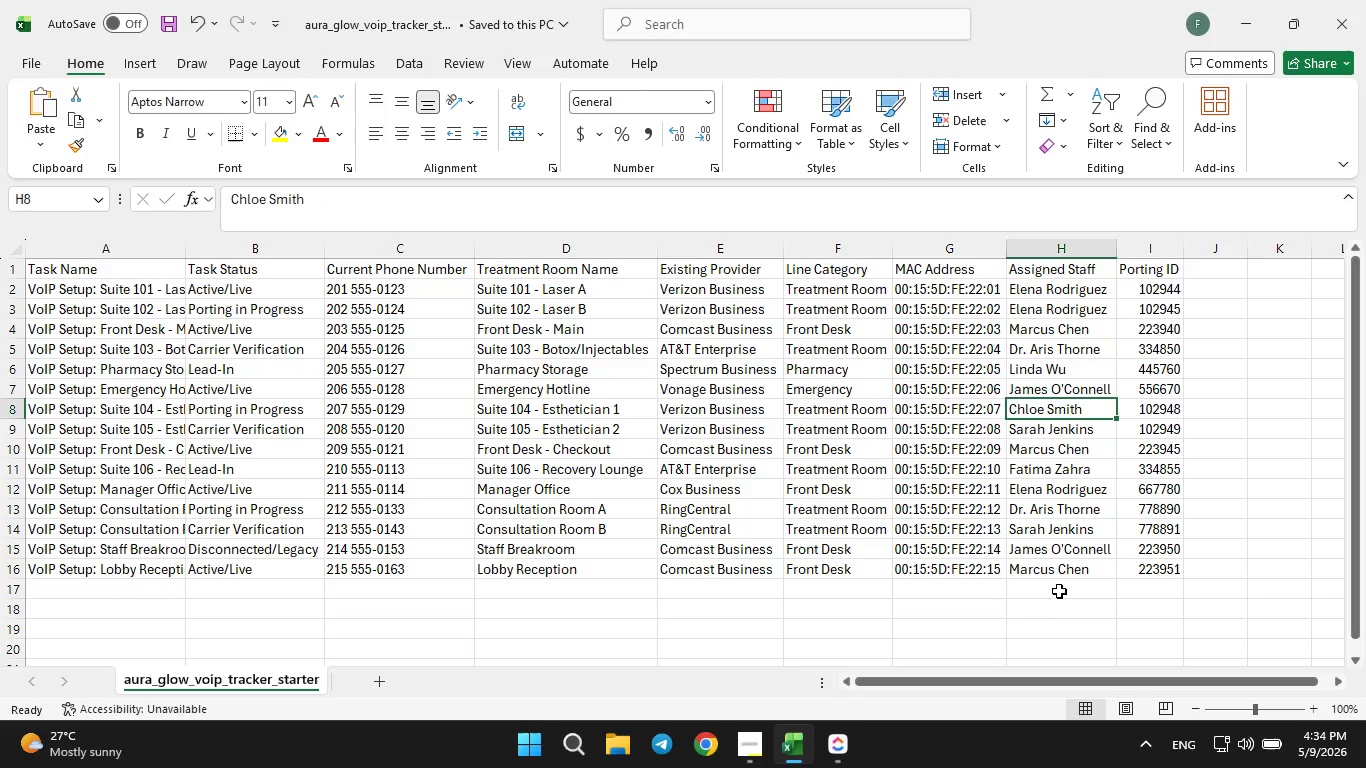 
left_click([1051, 436])
 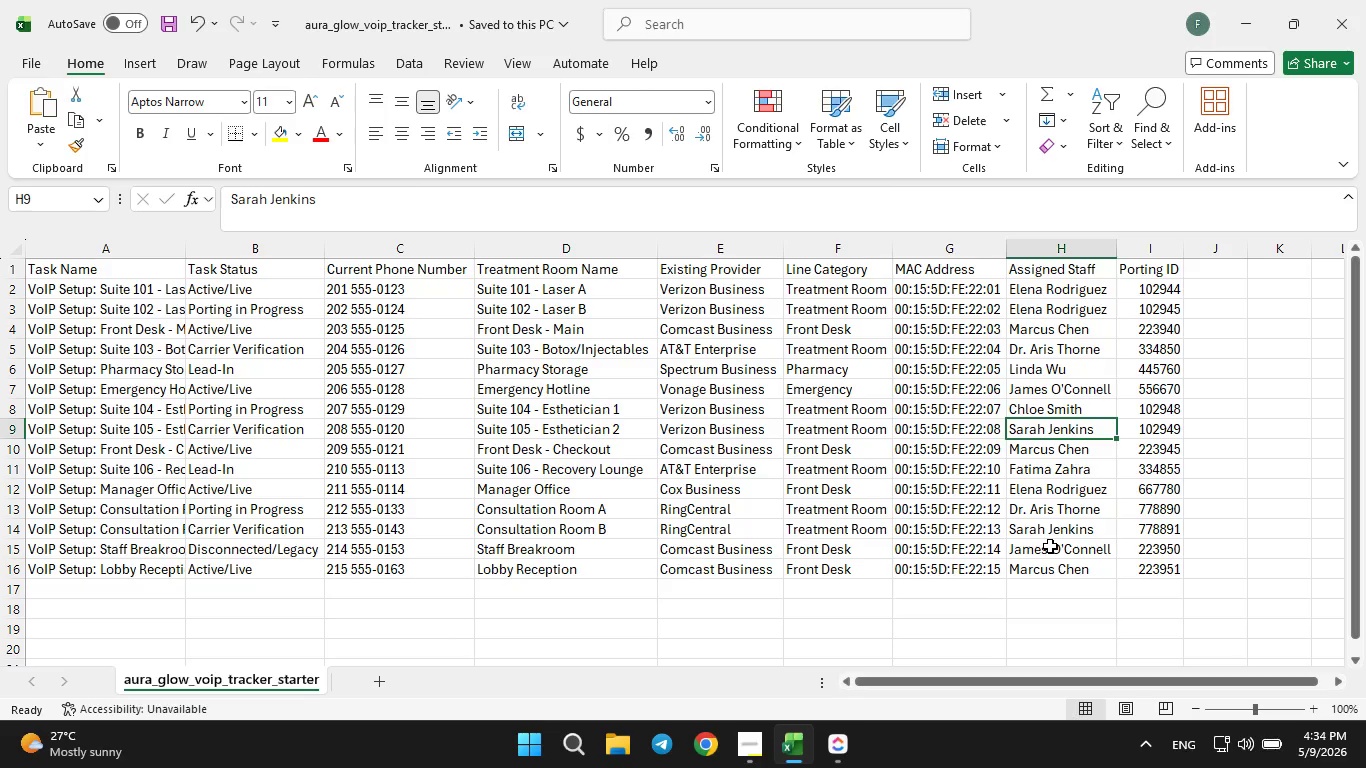 
left_click([1050, 532])
 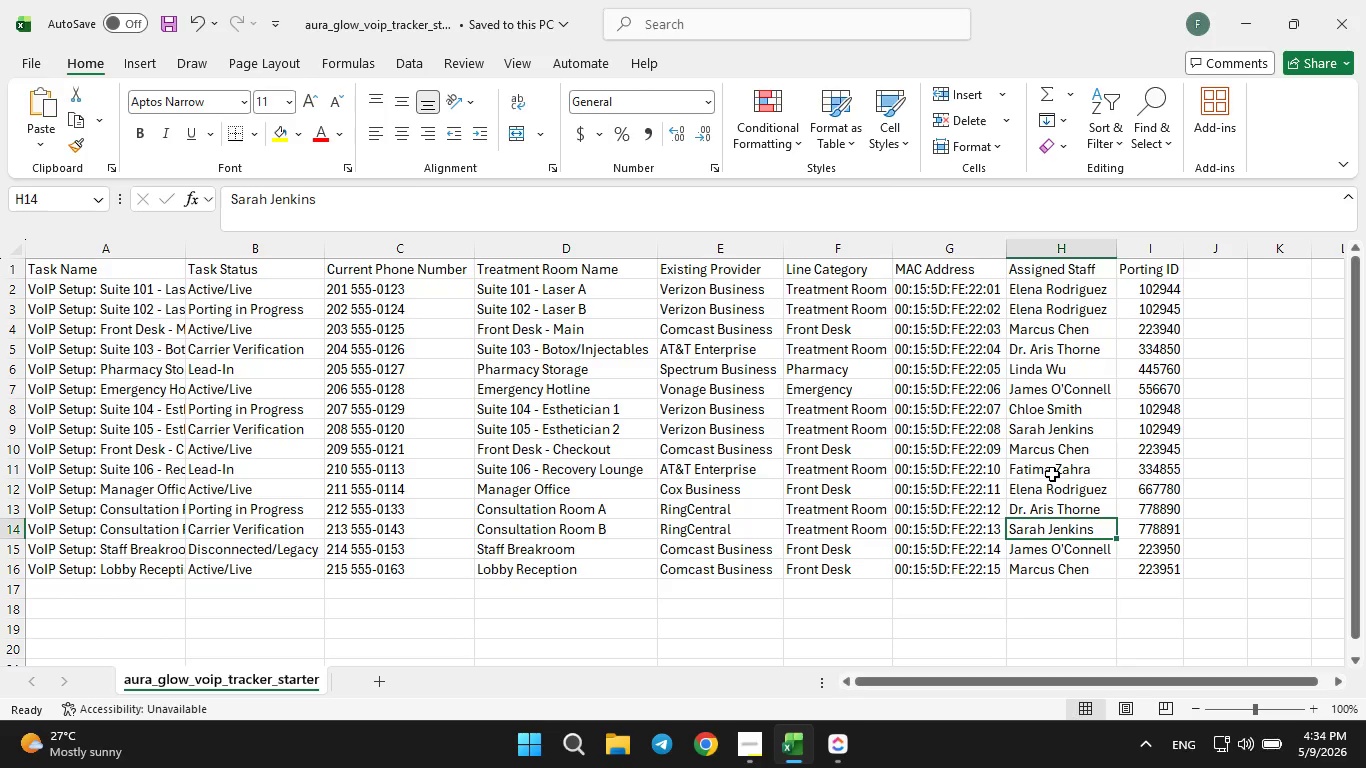 
left_click([1052, 474])
 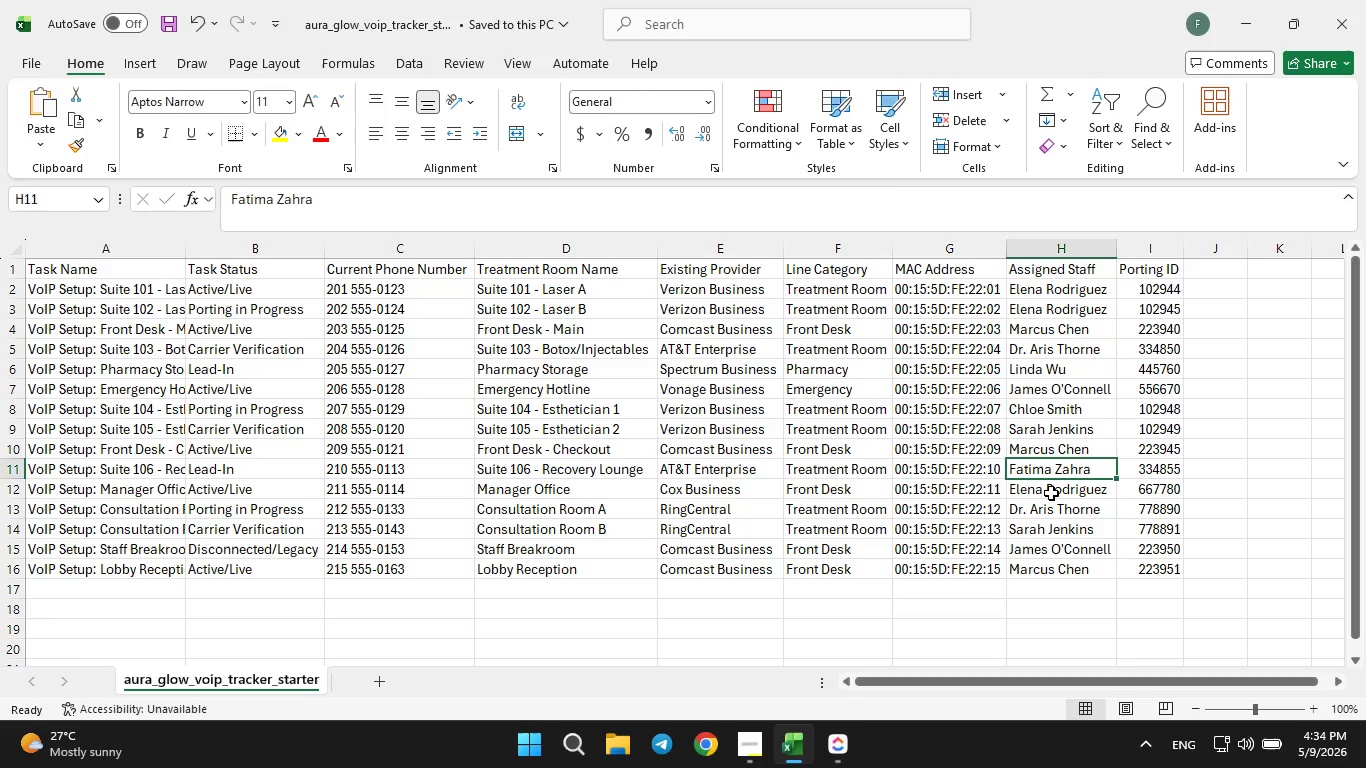 
left_click([1051, 493])
 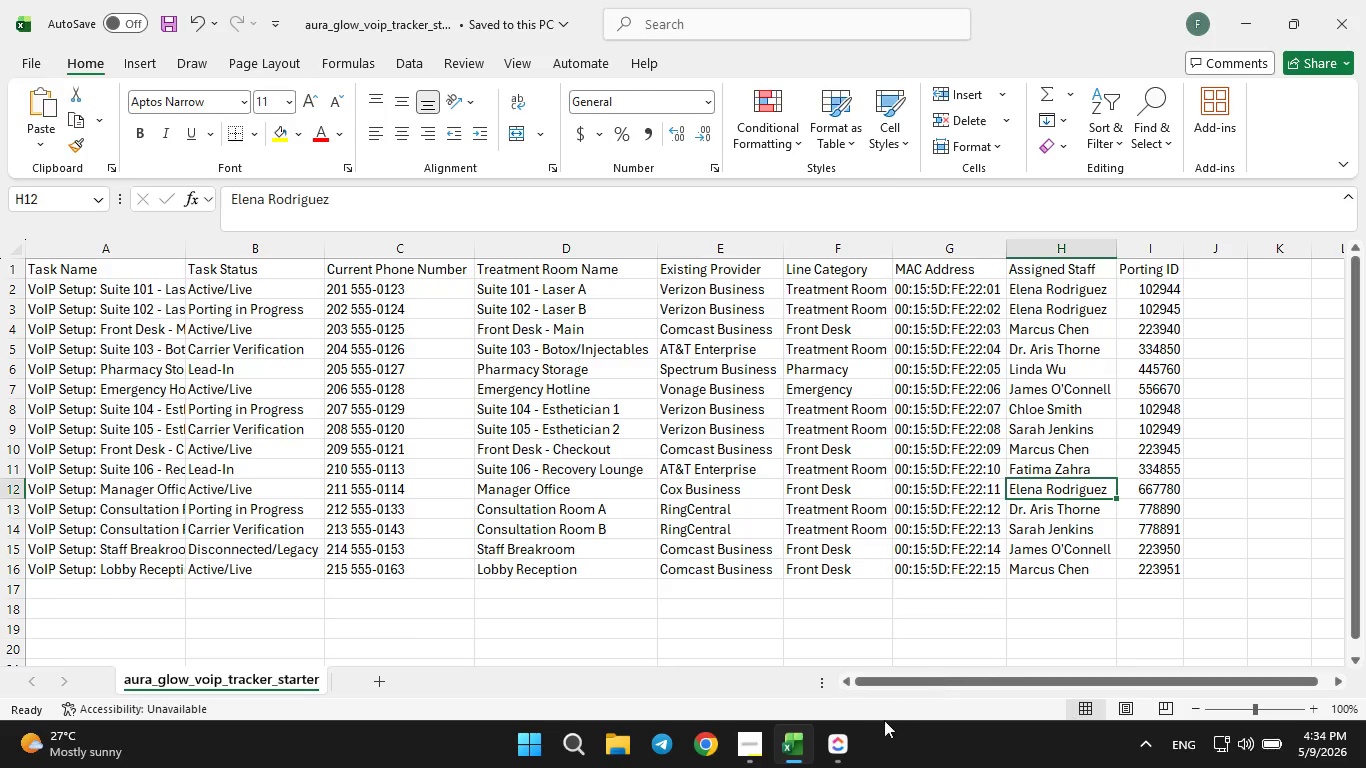 
left_click([848, 758])
 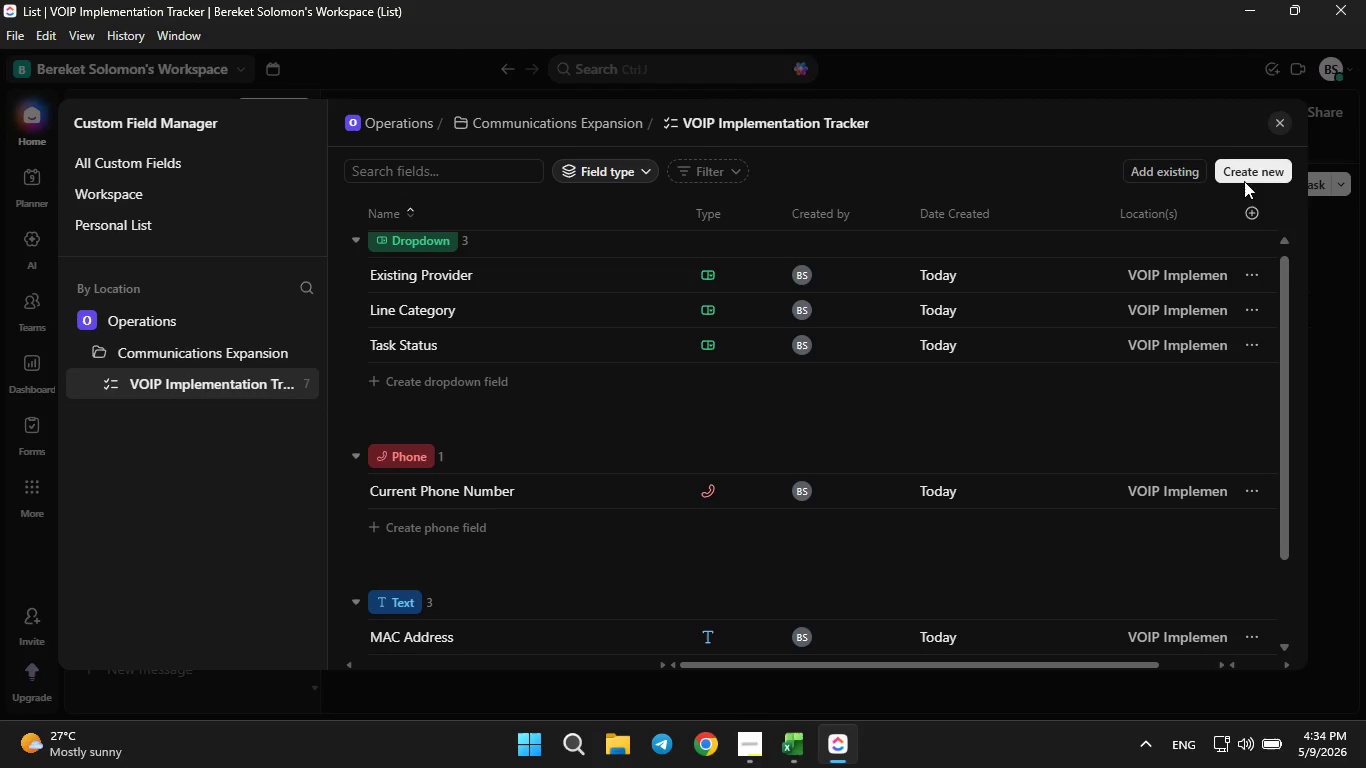 
double_click([1244, 174])
 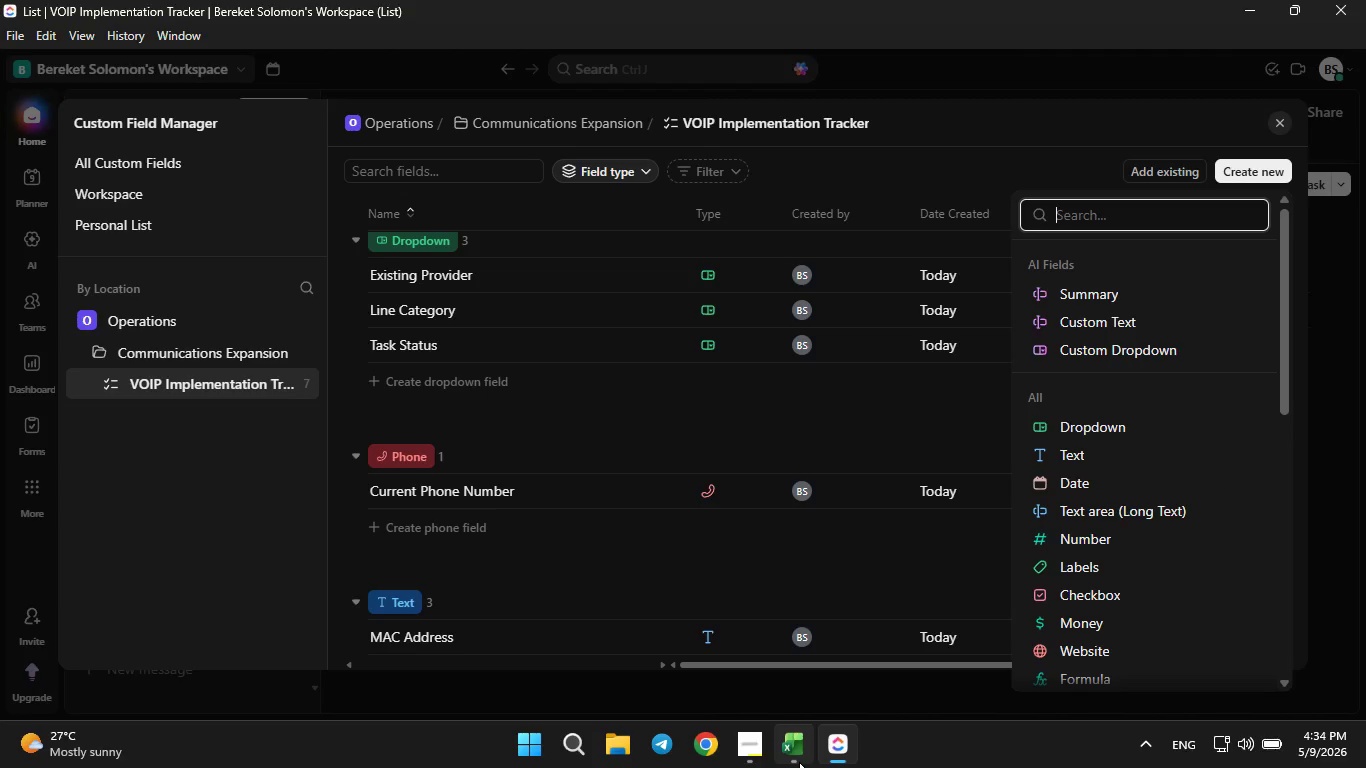 
left_click([799, 762])
 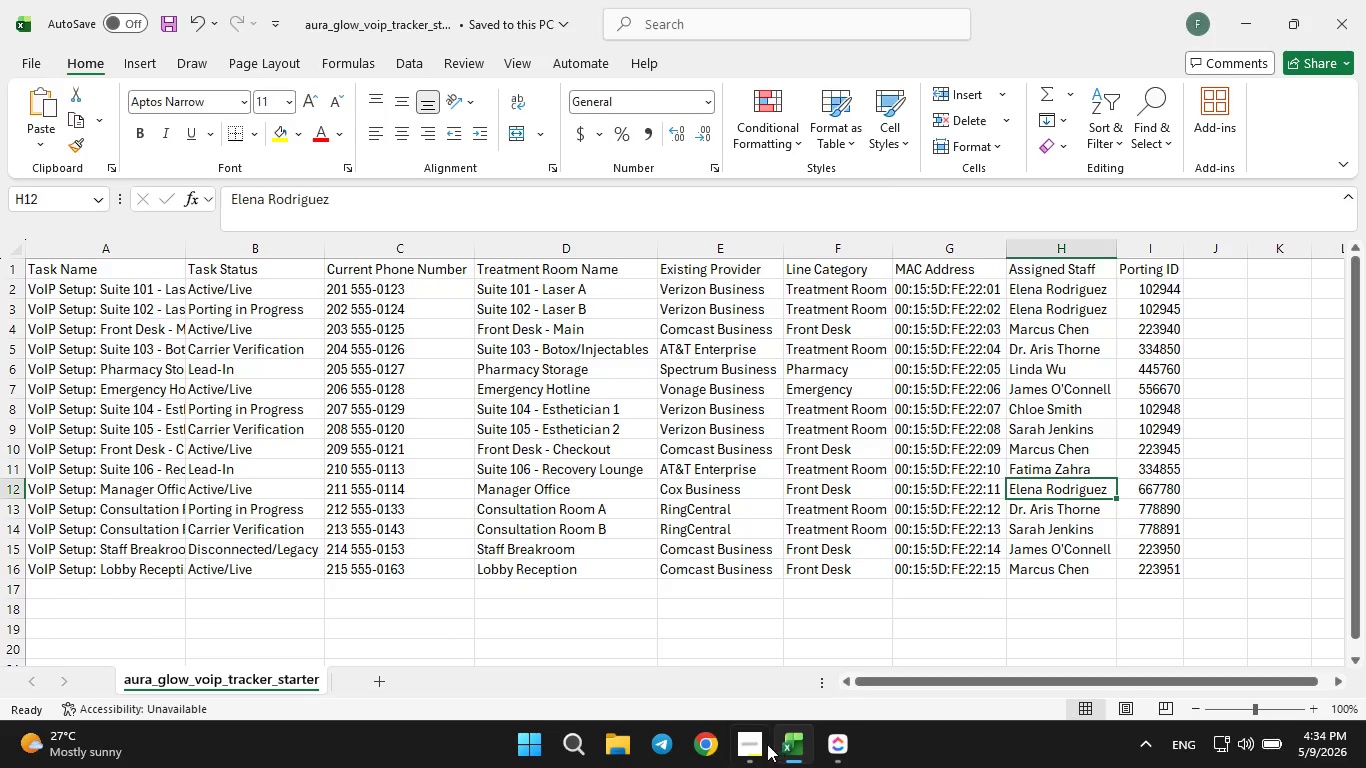 
left_click([759, 743])